 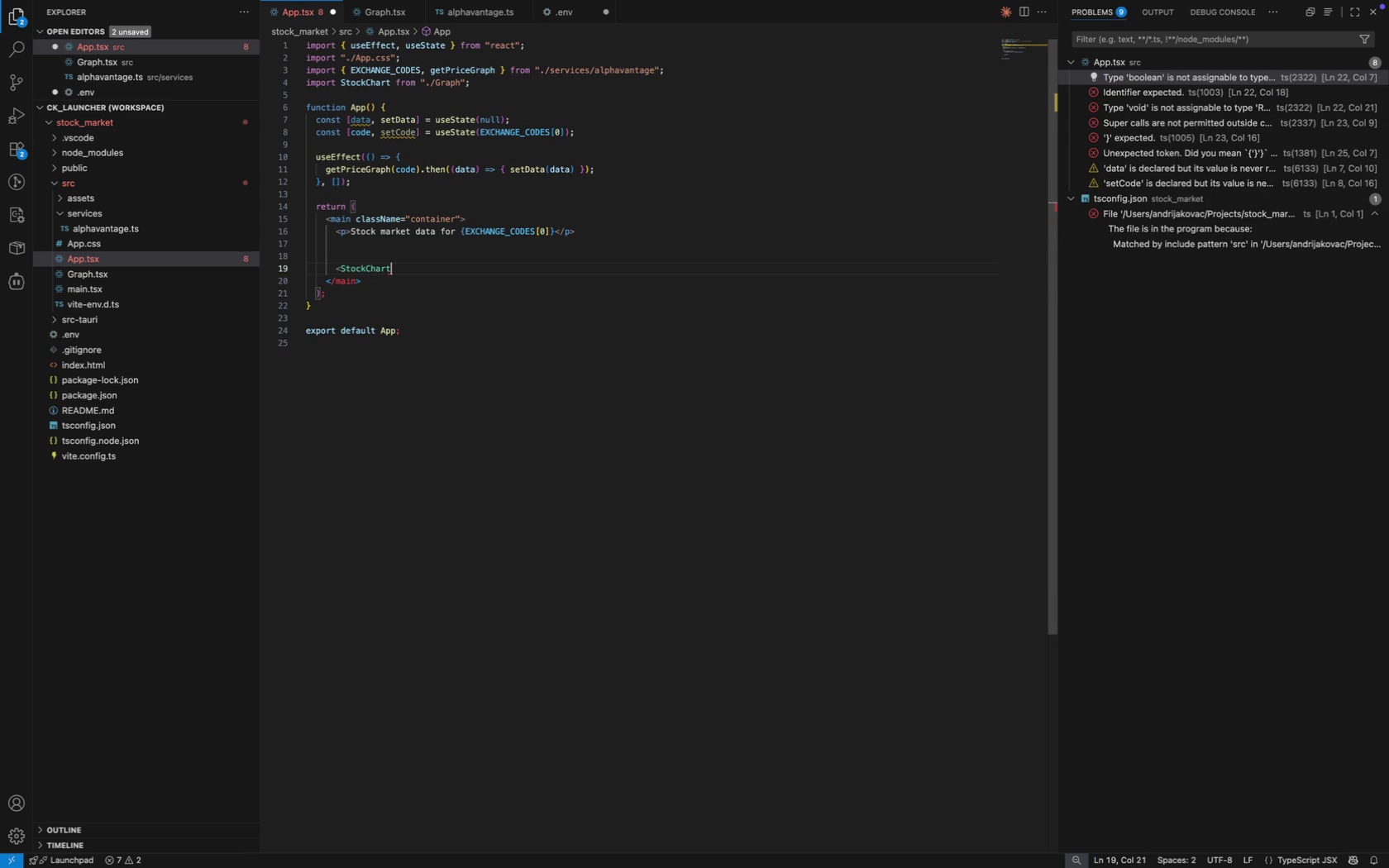 
key(Meta+Z)
 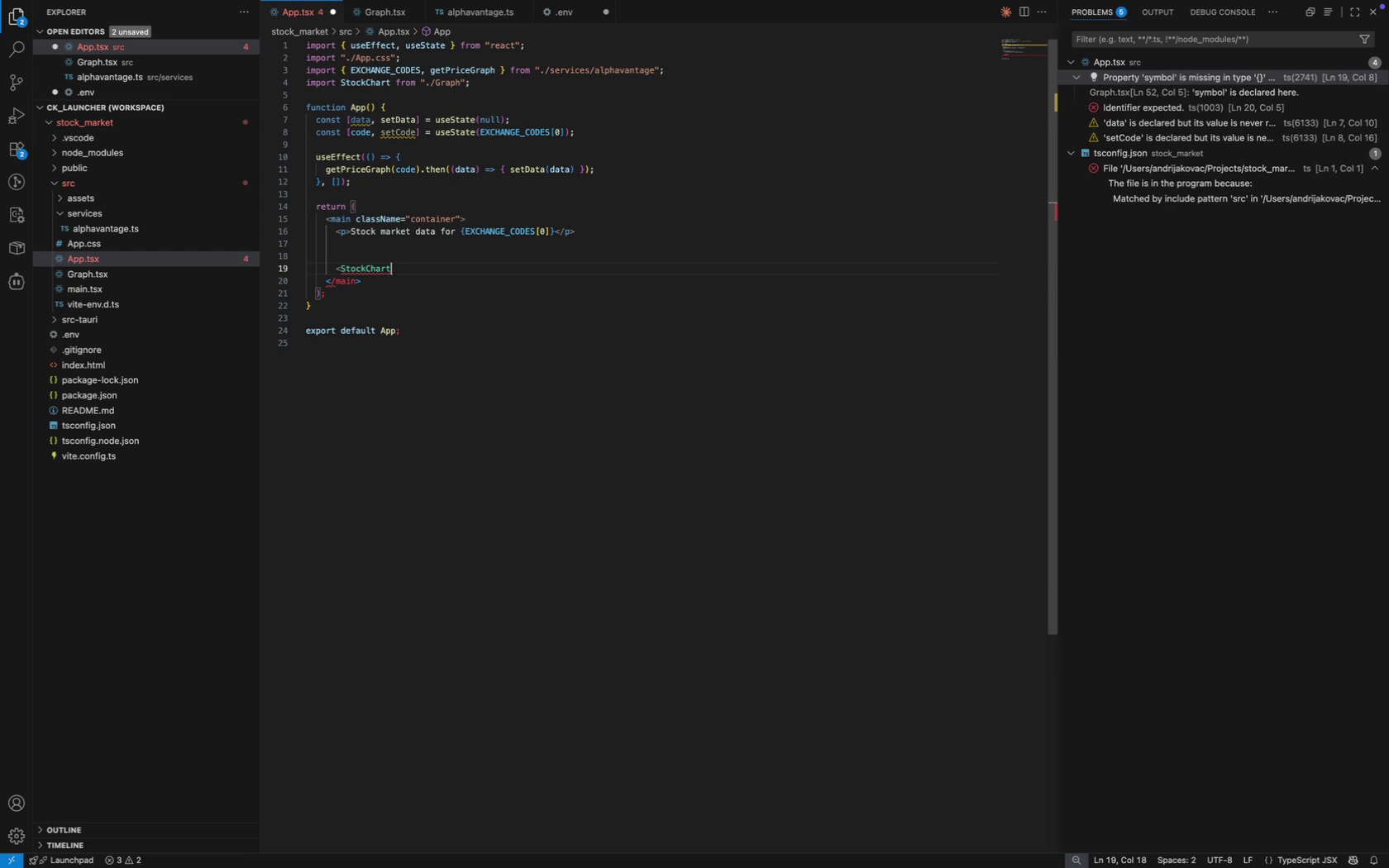 
key(Space)
 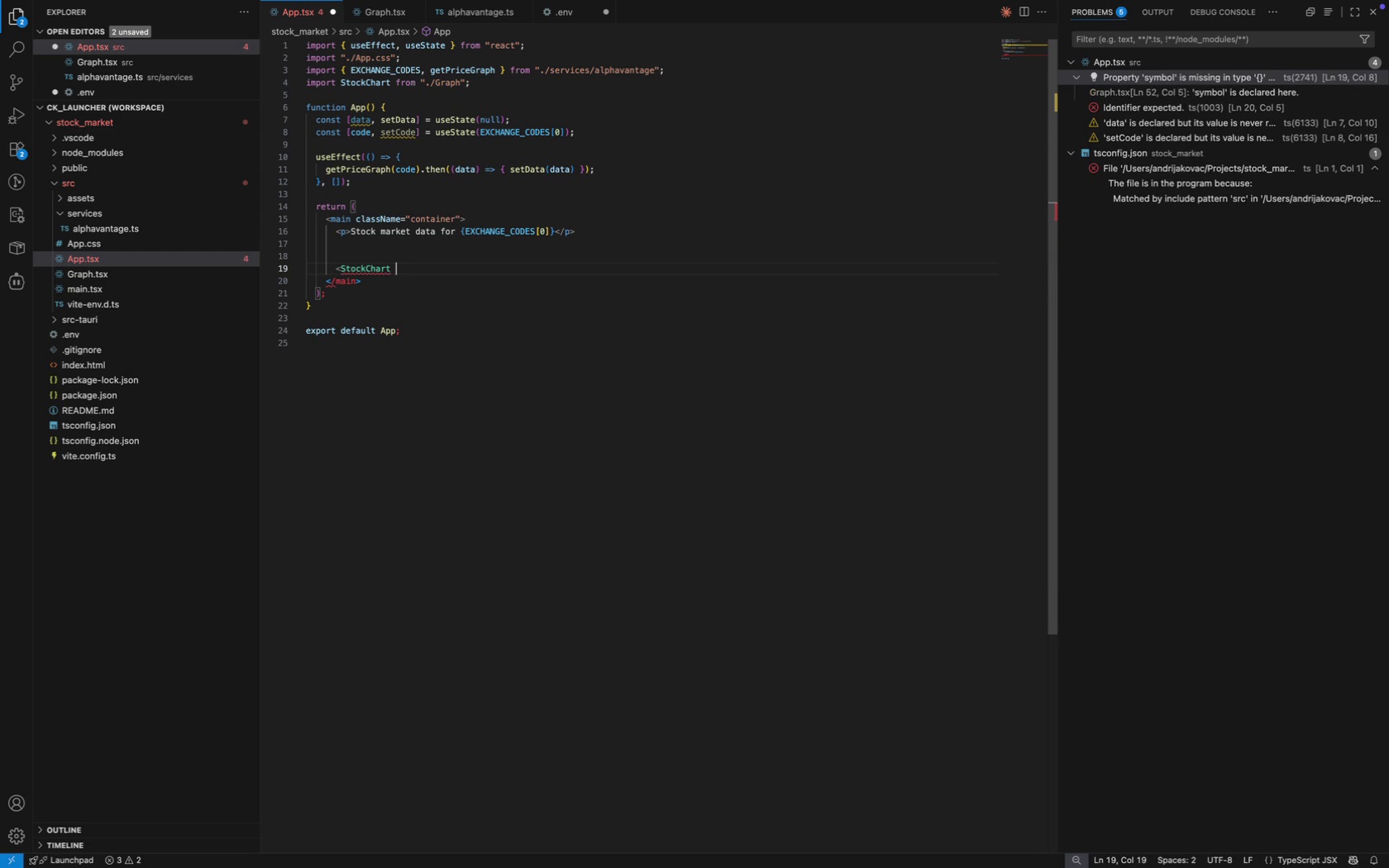 
key(C)
 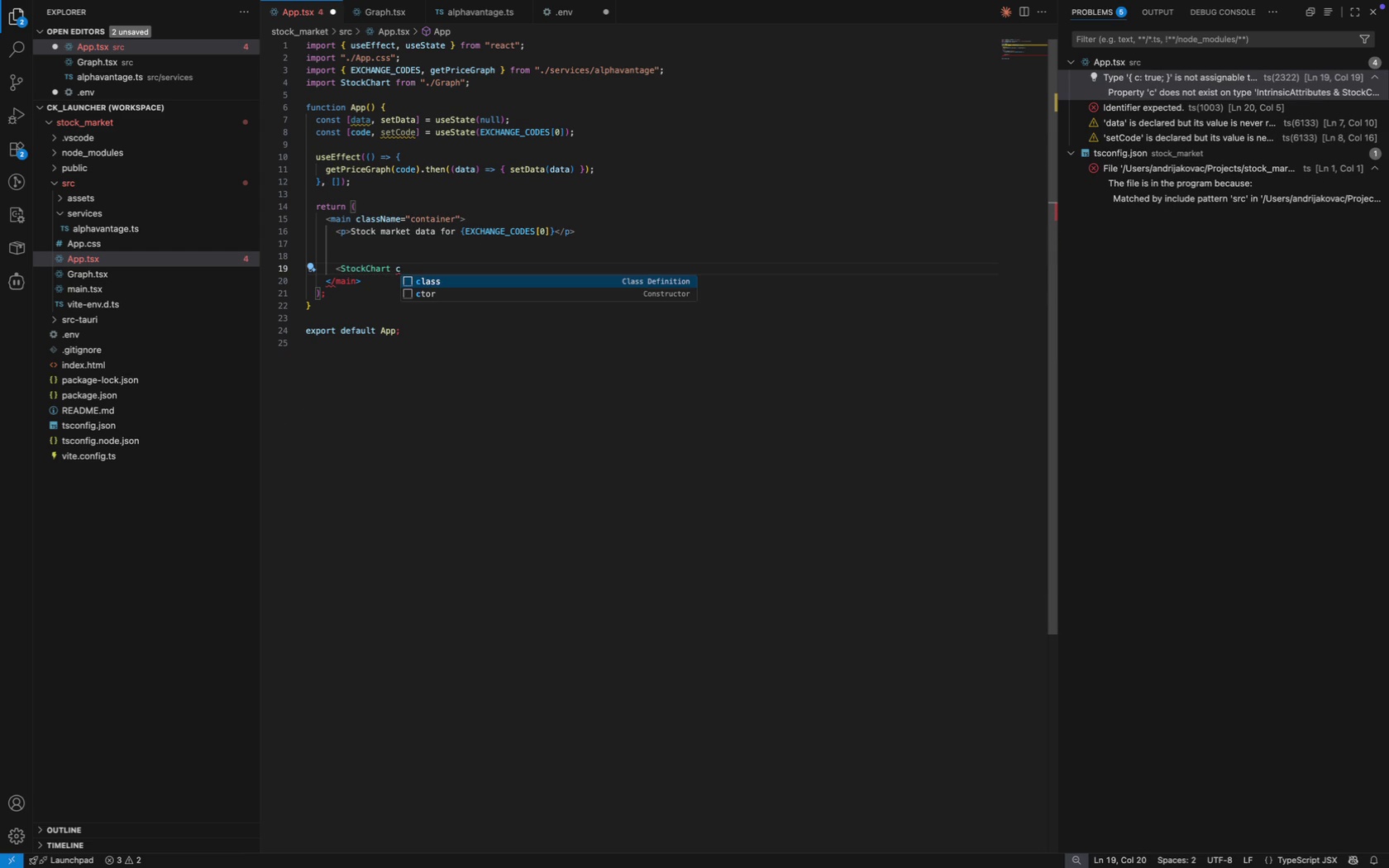 
key(Backspace)
 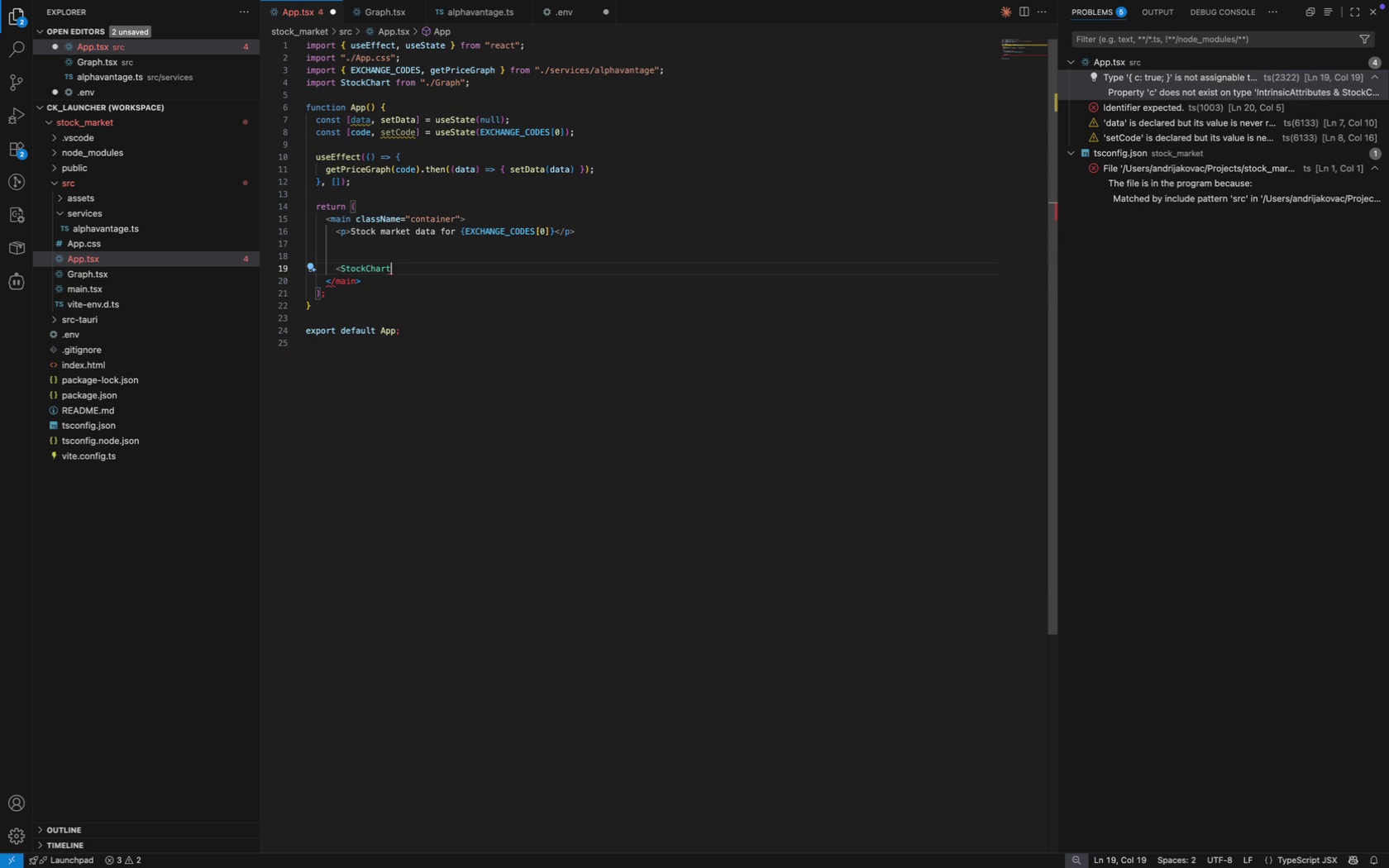 
key(Backspace)